 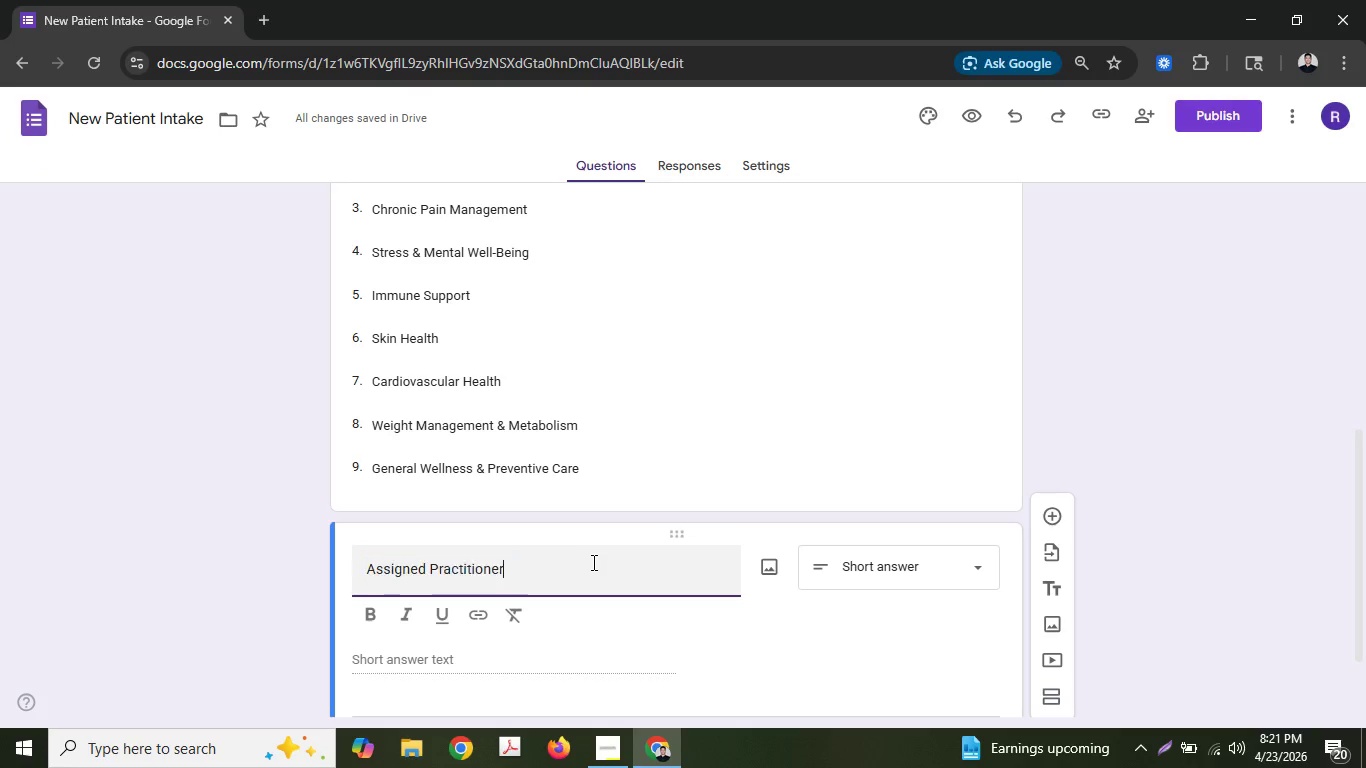 
key(Control+V)
 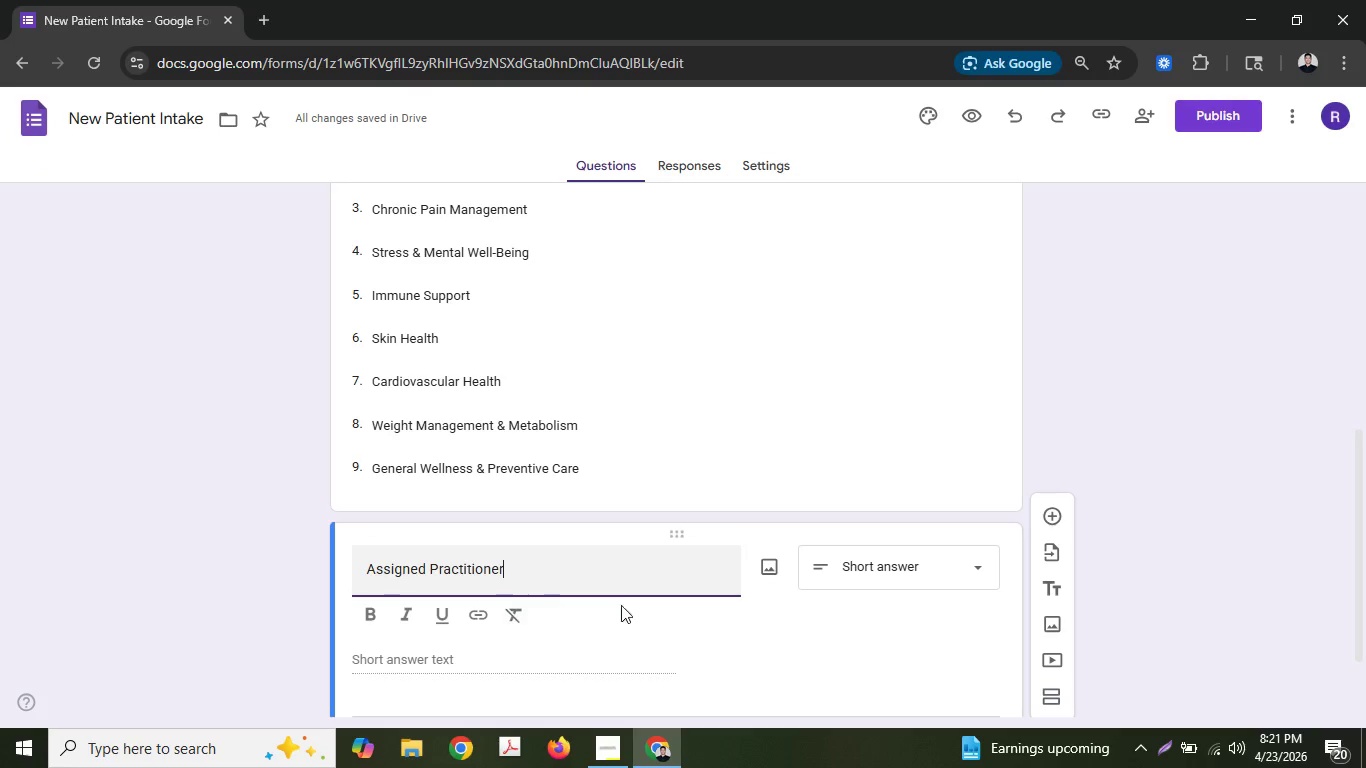 
left_click([739, 640])
 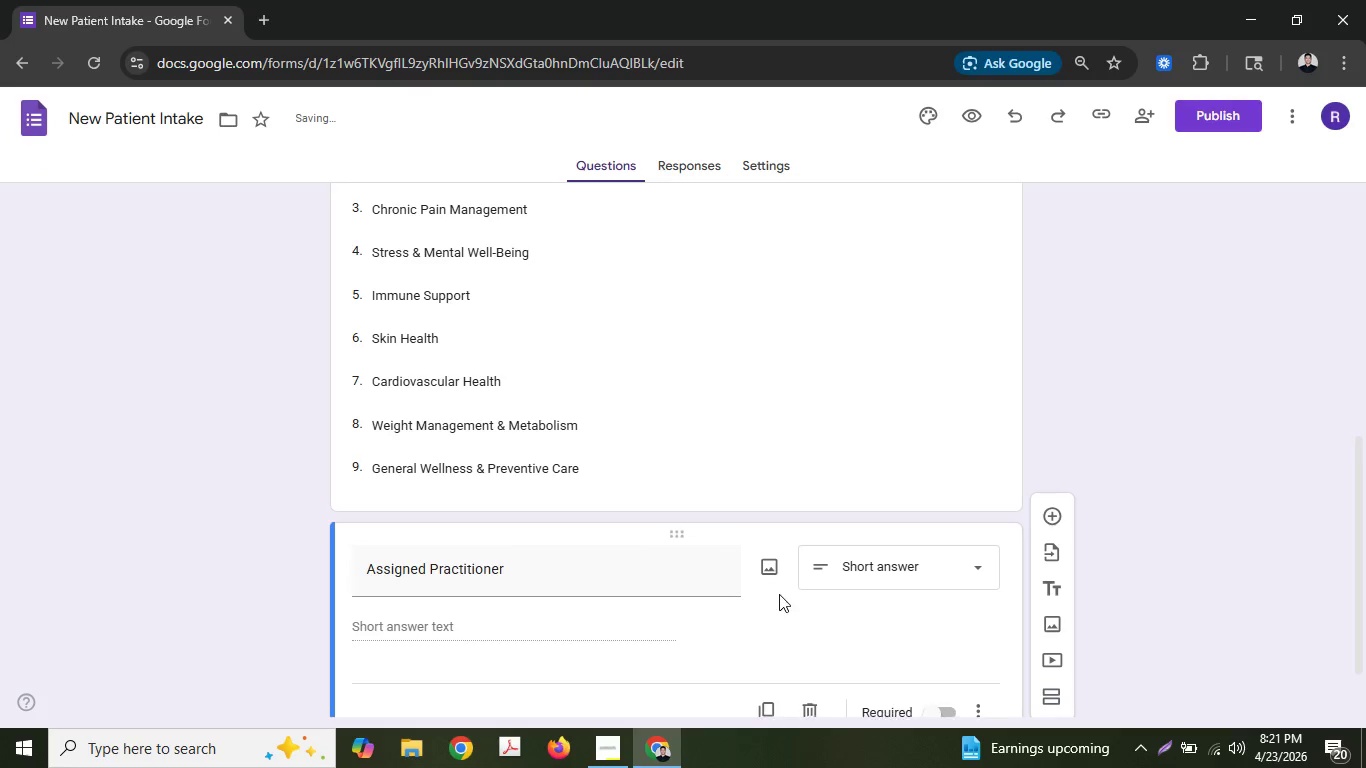 
scroll: coordinate [779, 594], scroll_direction: down, amount: 2.0
 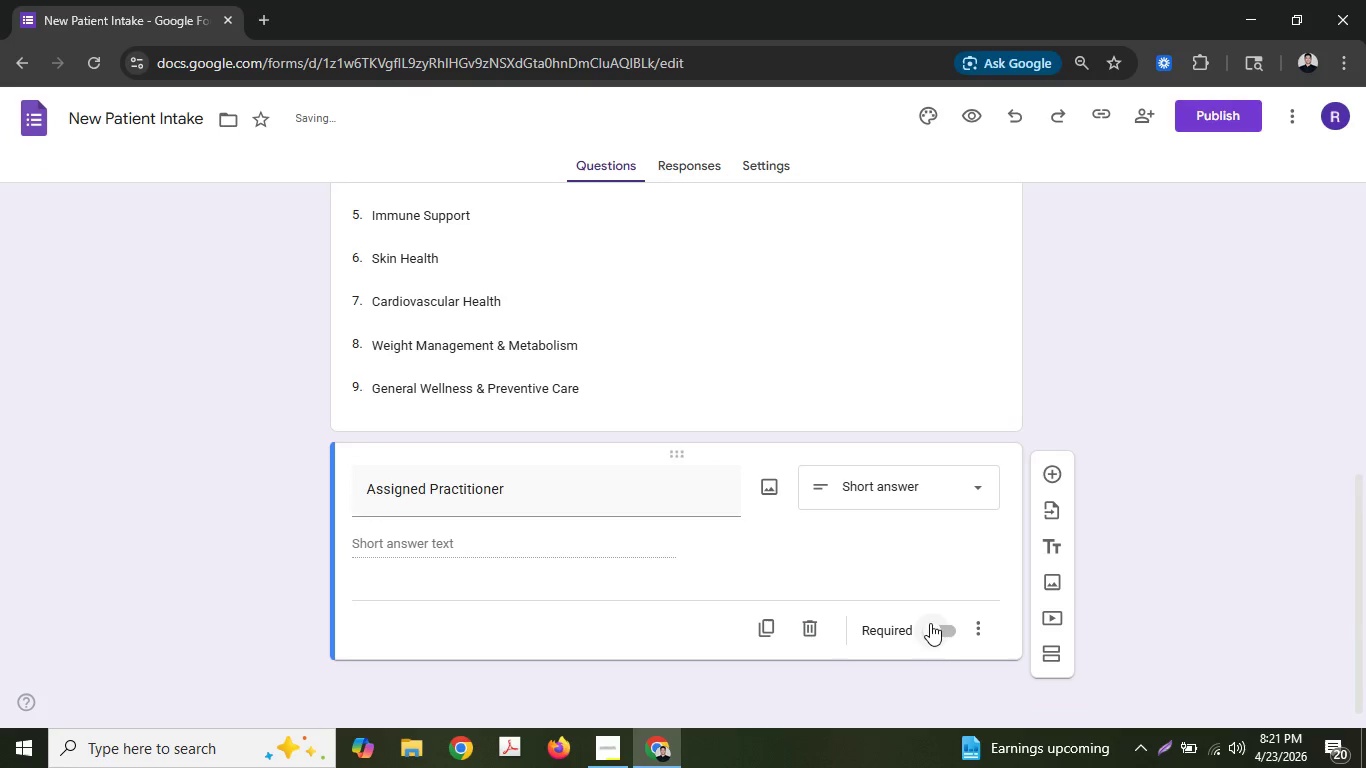 
left_click([935, 624])
 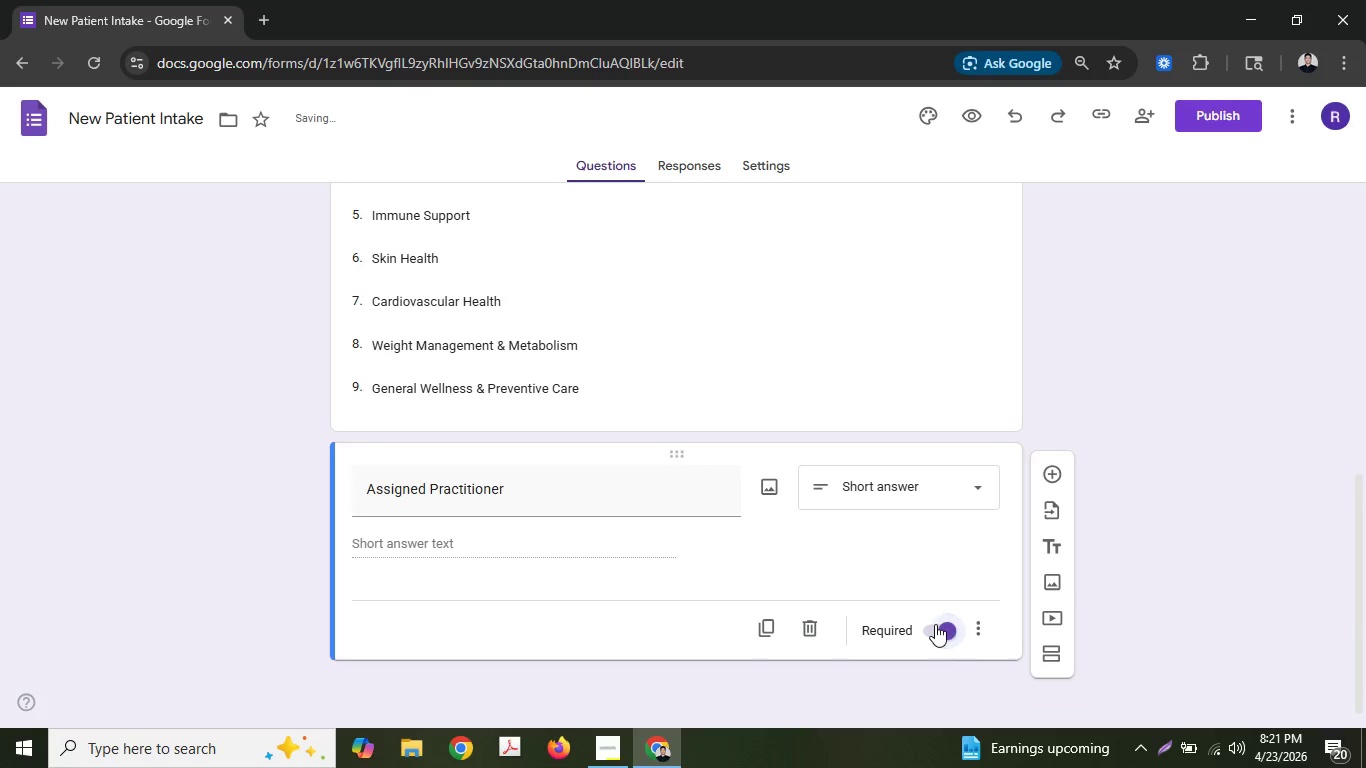 
scroll: coordinate [935, 621], scroll_direction: up, amount: 8.0
 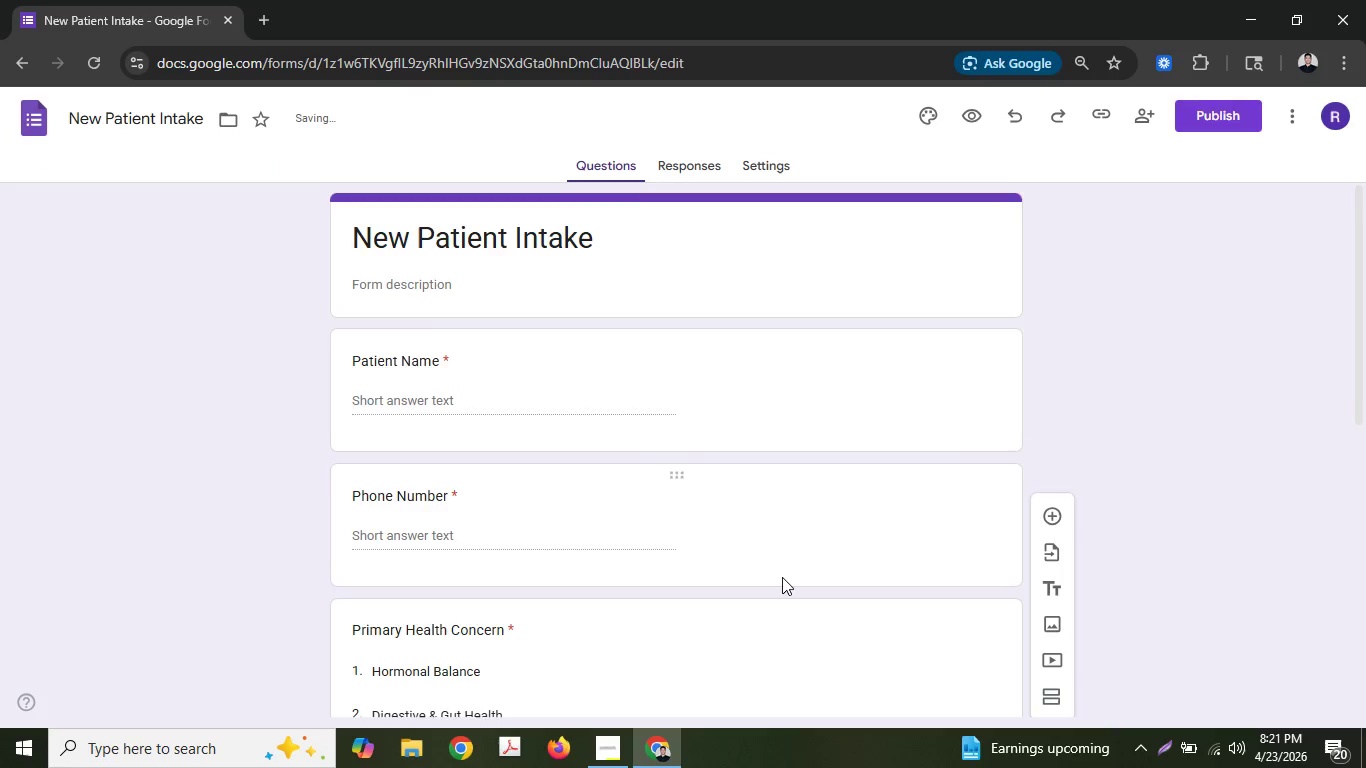 
scroll: coordinate [774, 588], scroll_direction: down, amount: 6.0
 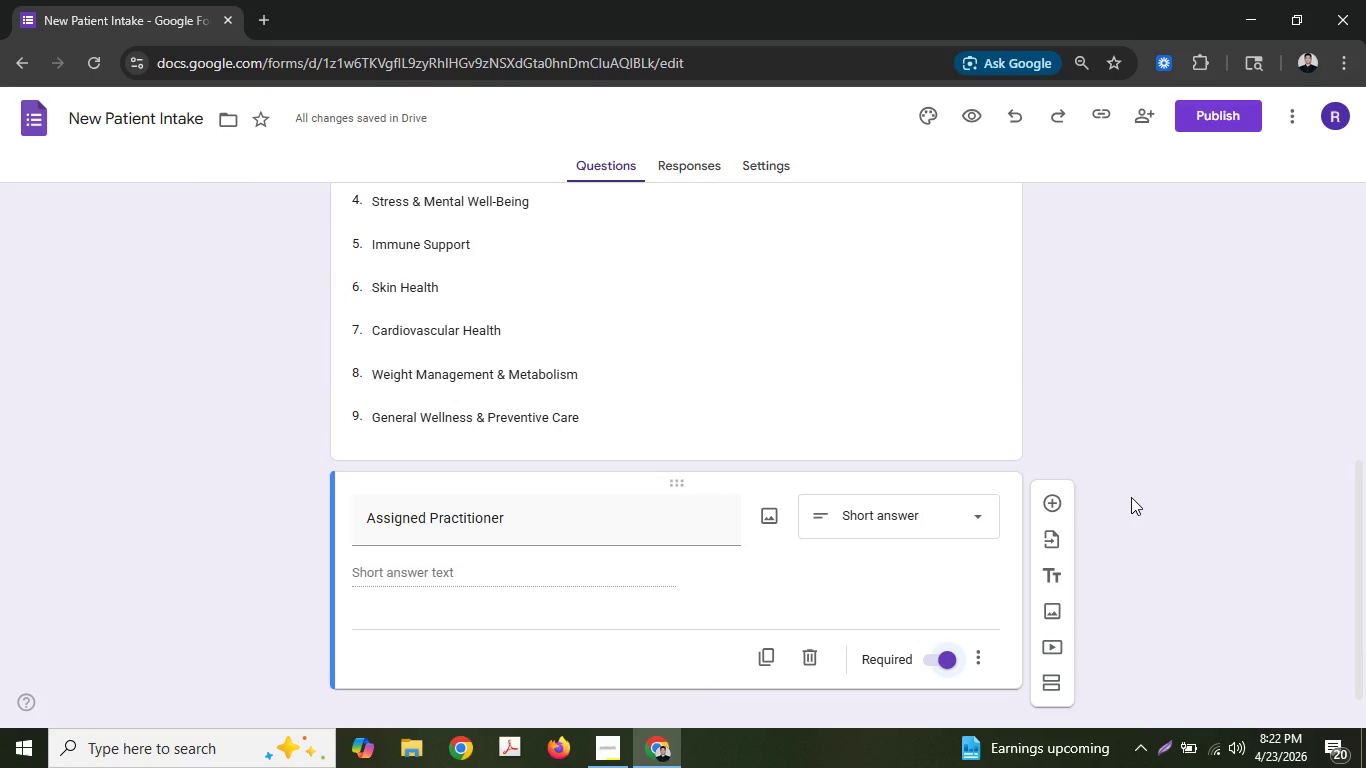 
wait(30.58)
 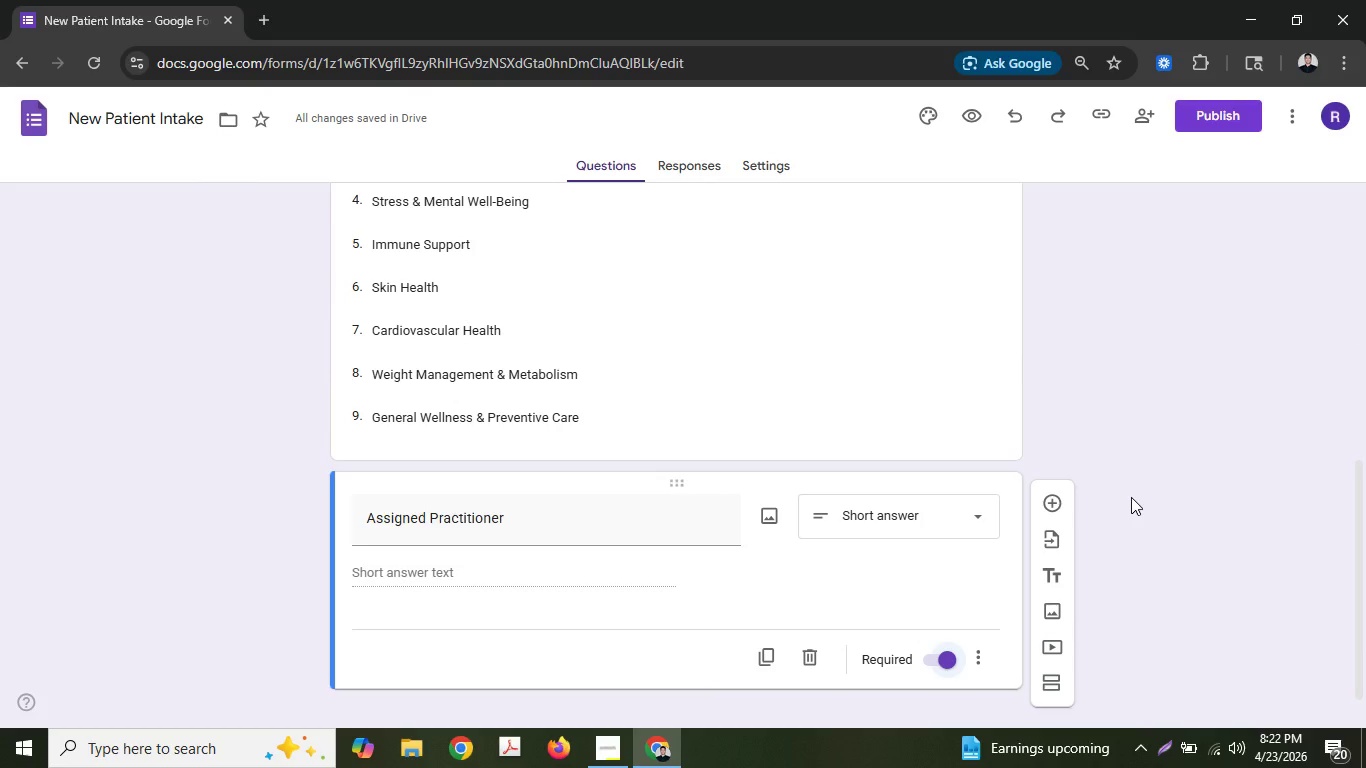 
scroll: coordinate [1009, 390], scroll_direction: up, amount: 8.0
 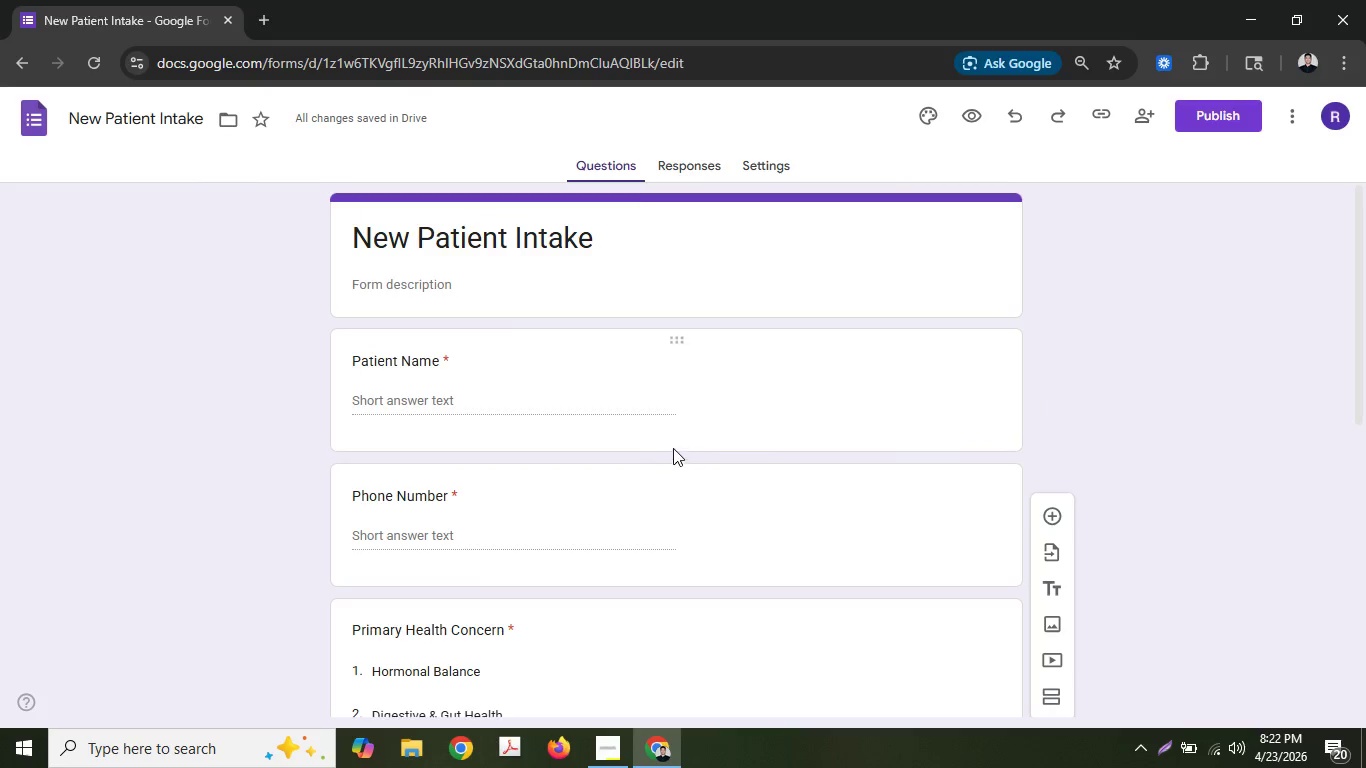 
scroll: coordinate [667, 450], scroll_direction: down, amount: 7.0
 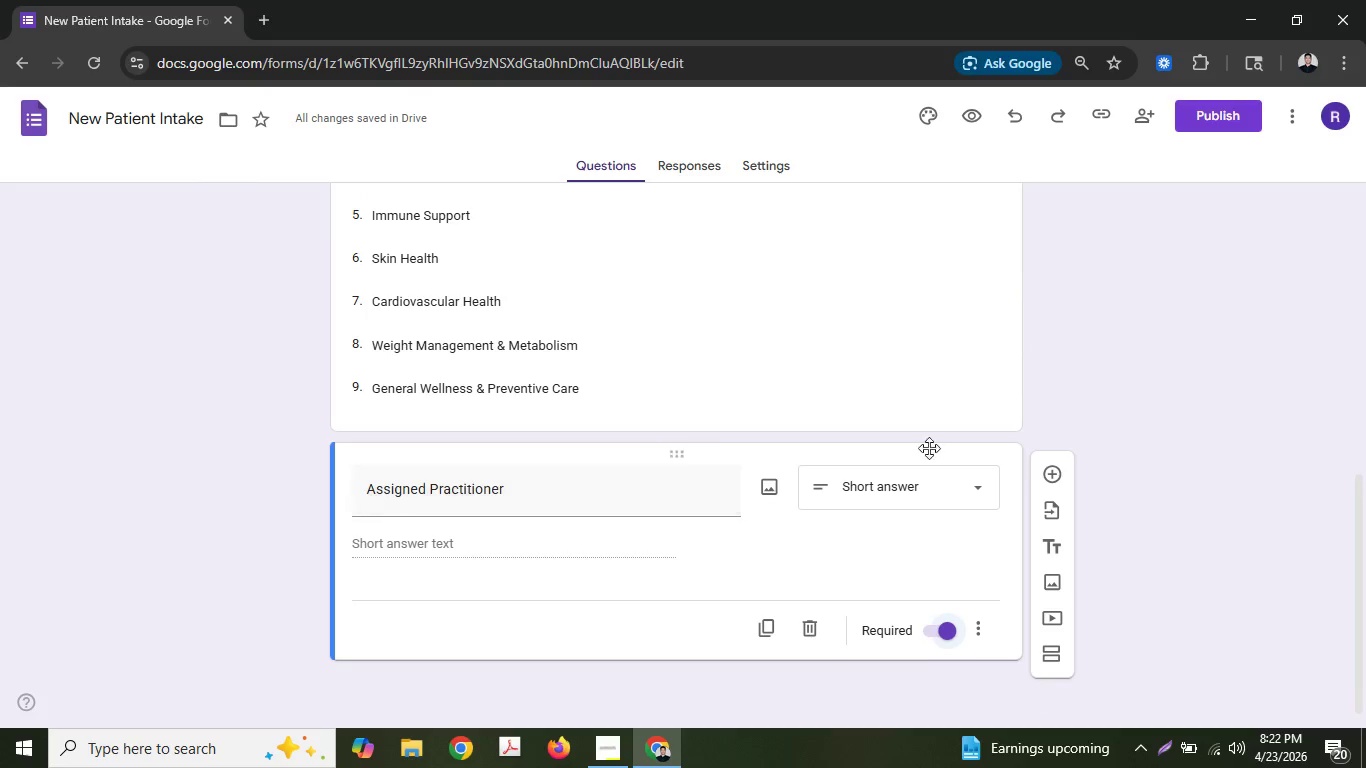 
left_click([1181, 487])
 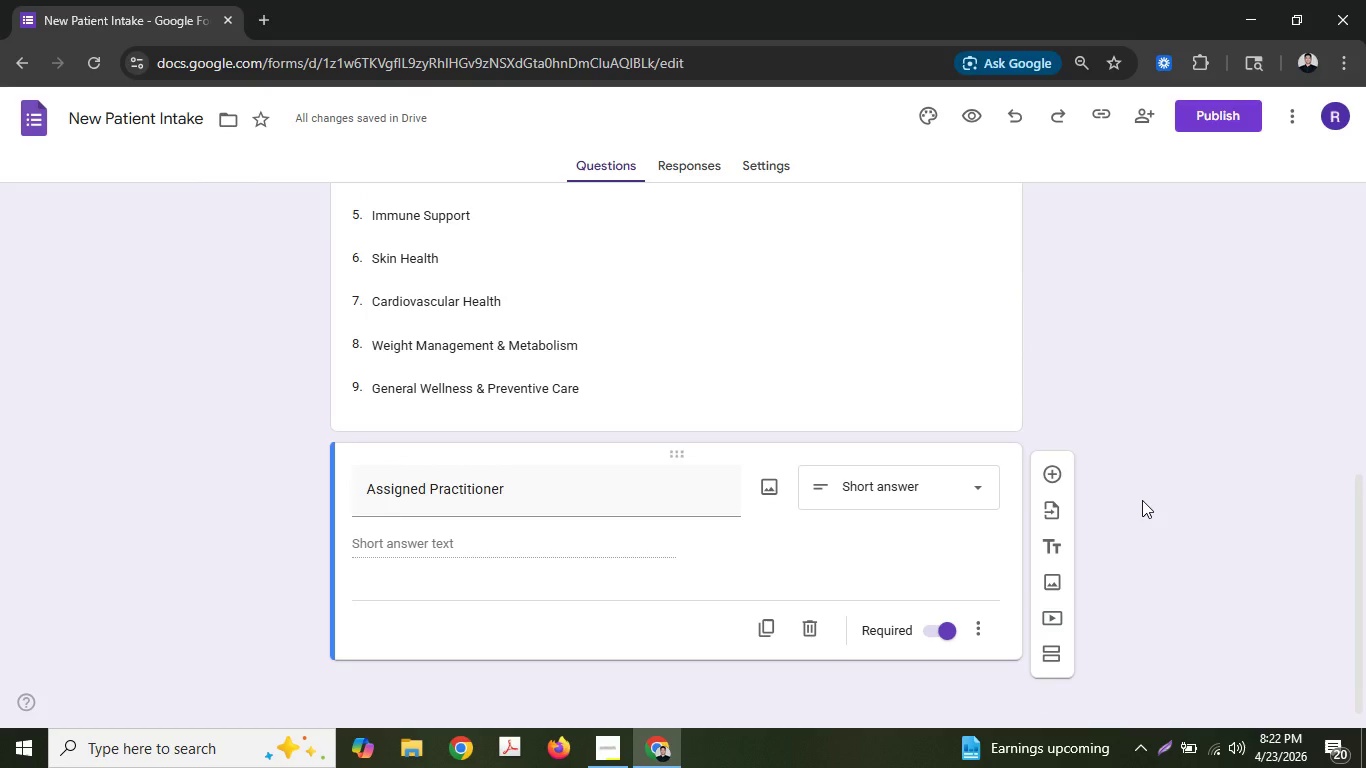 
wait(6.92)
 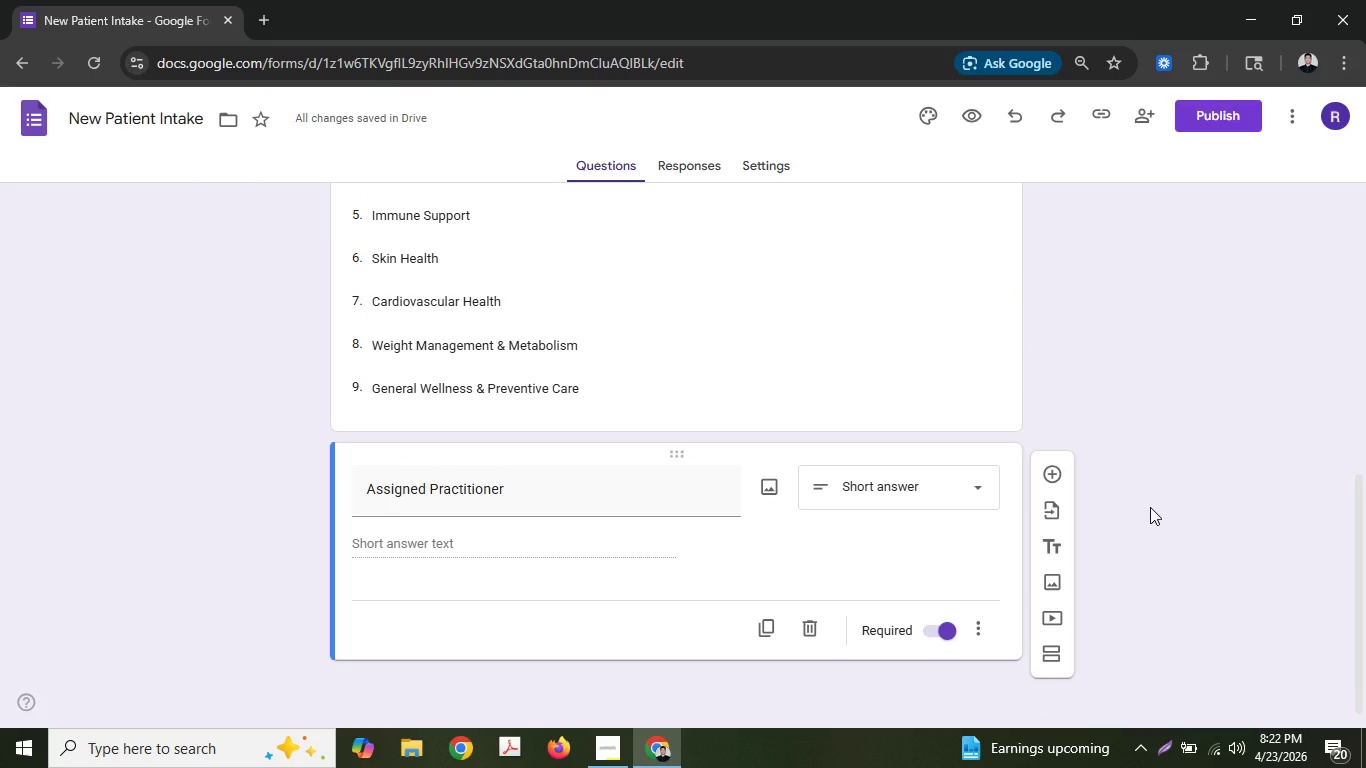 
left_click([1207, 110])
 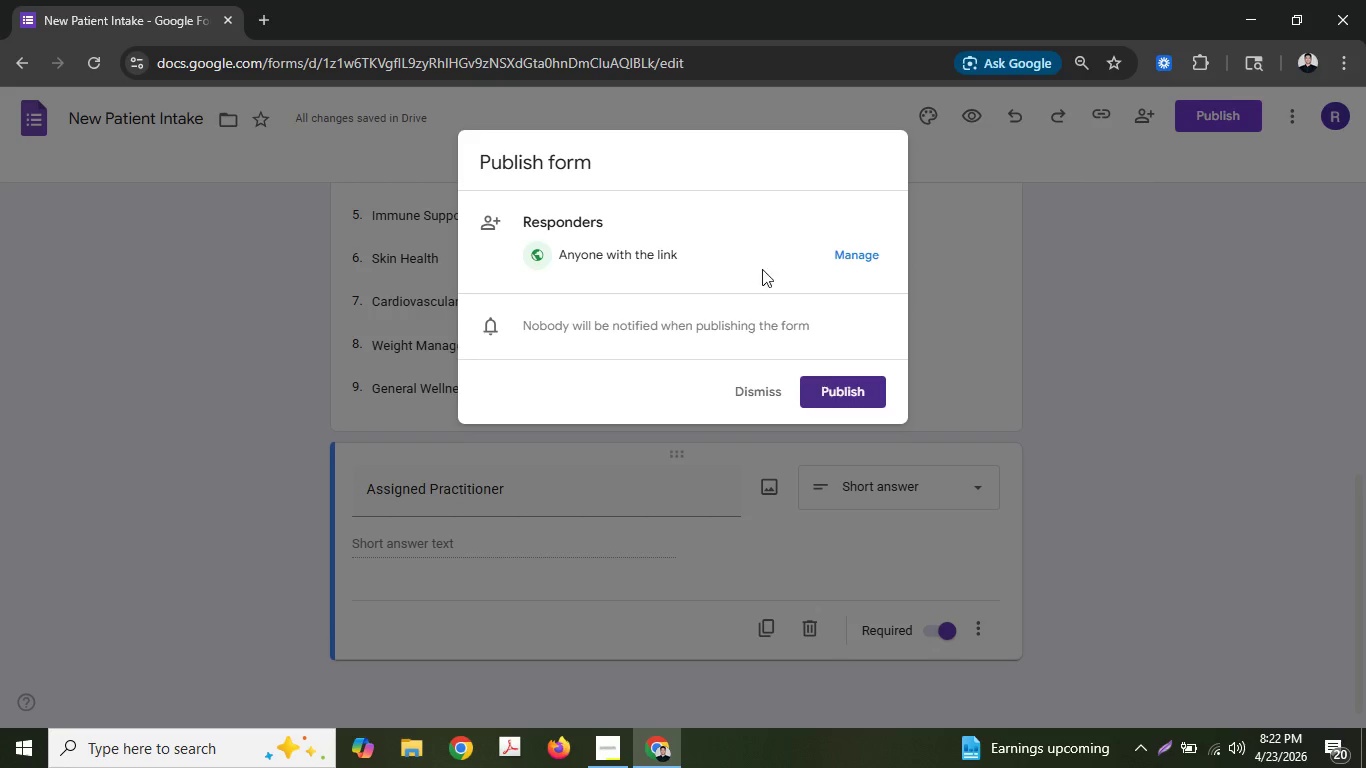 
left_click([831, 392])
 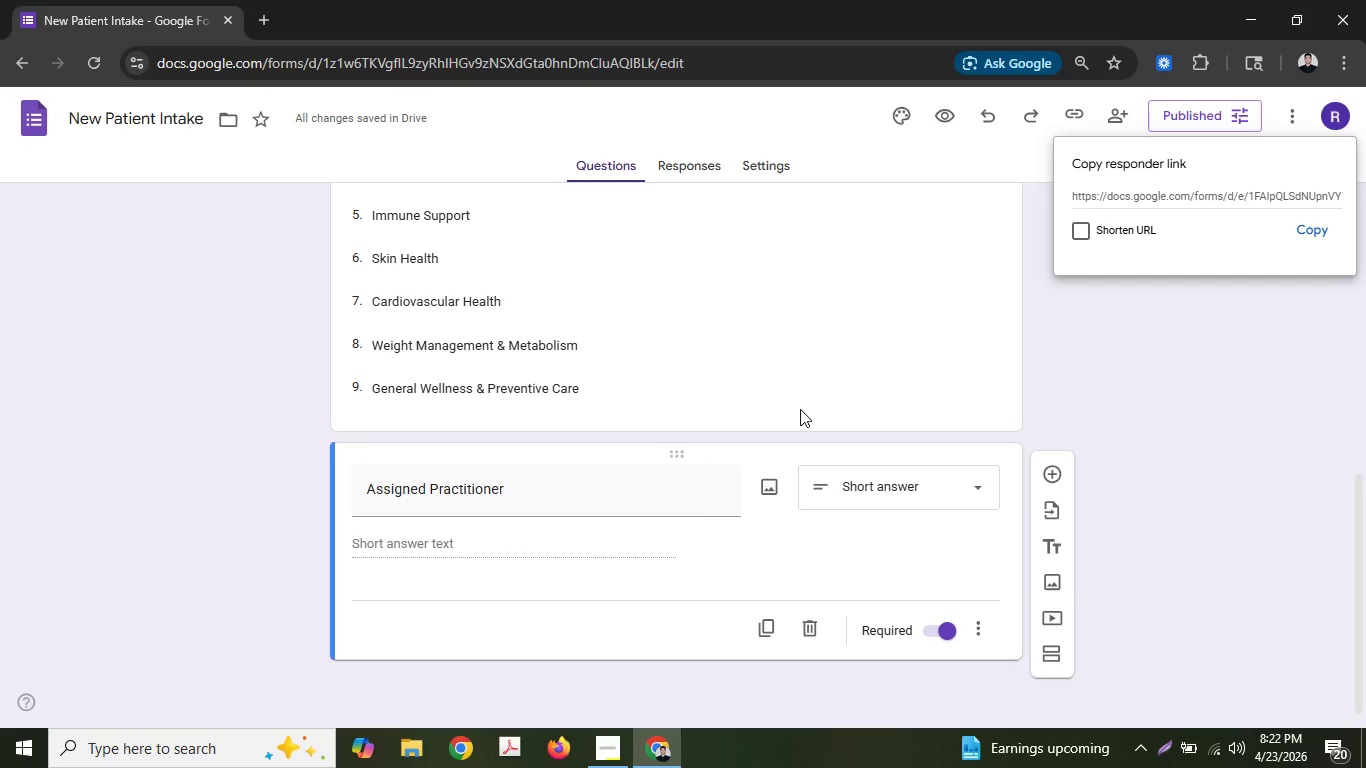 
wait(17.73)
 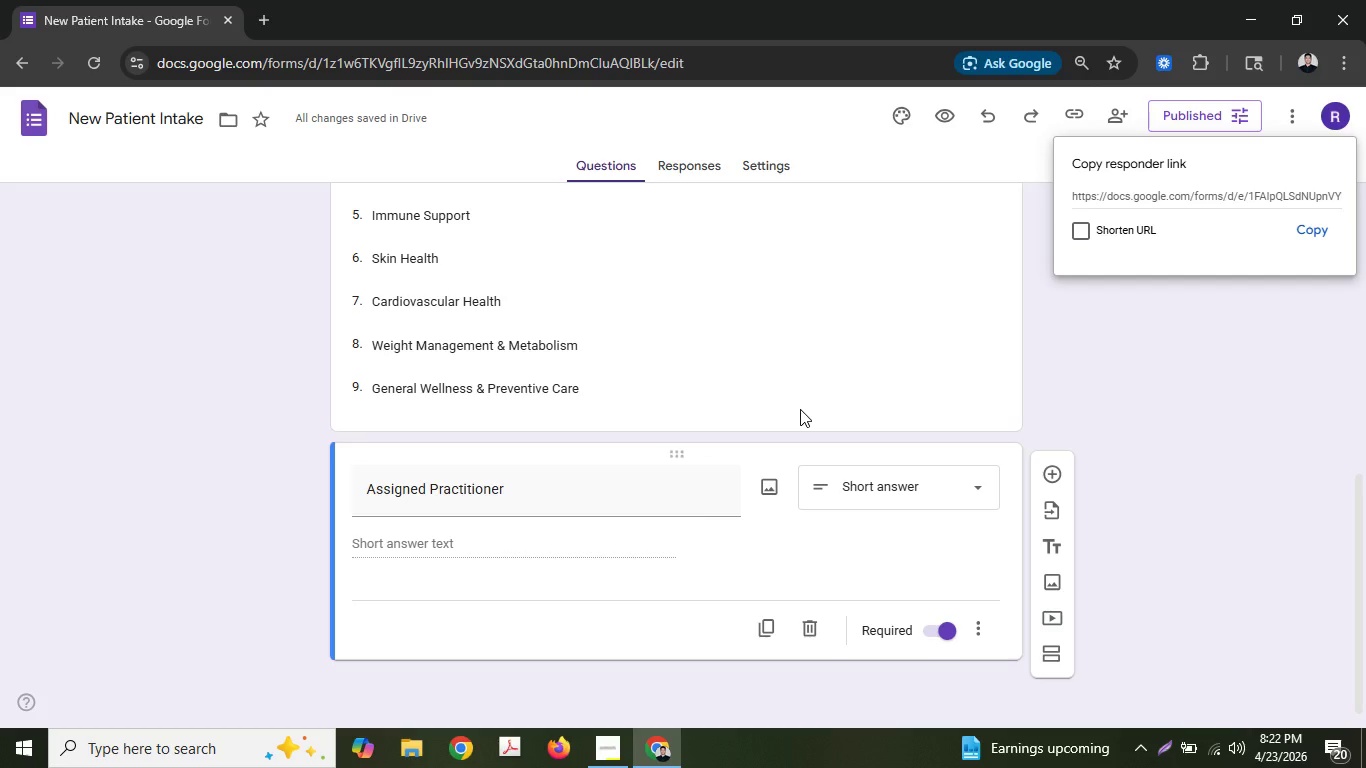 
left_click([1309, 221])
 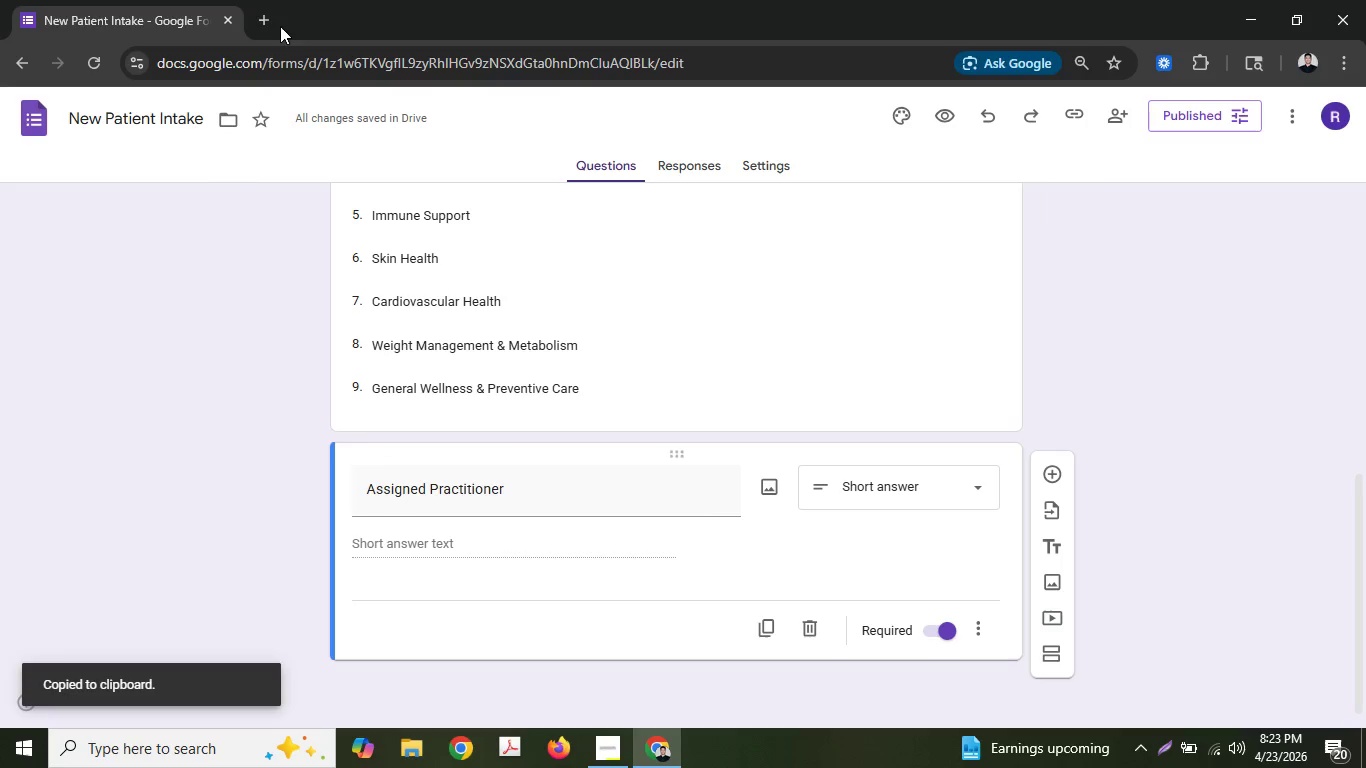 
left_click([263, 22])